 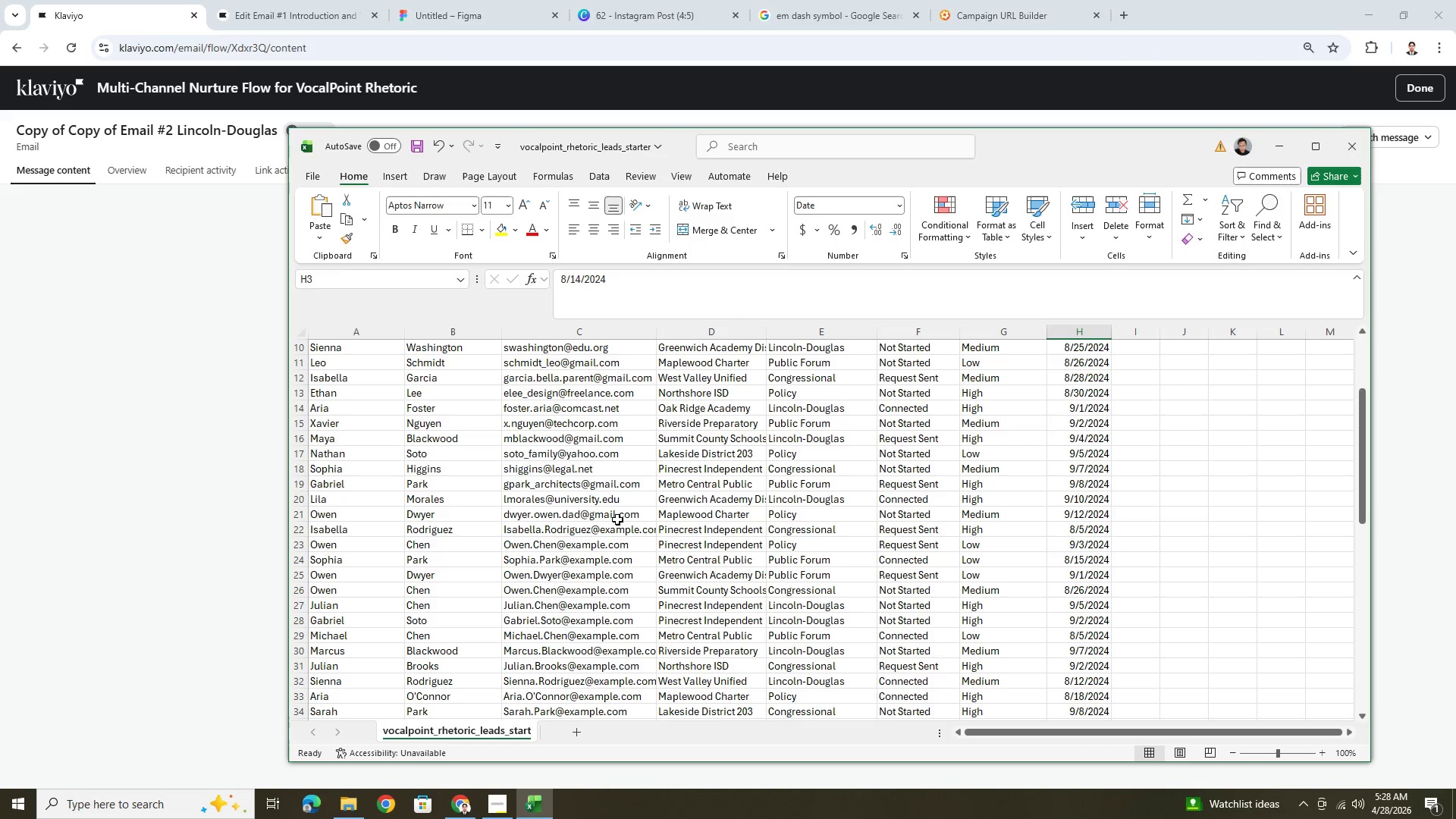 
left_click([832, 530])
 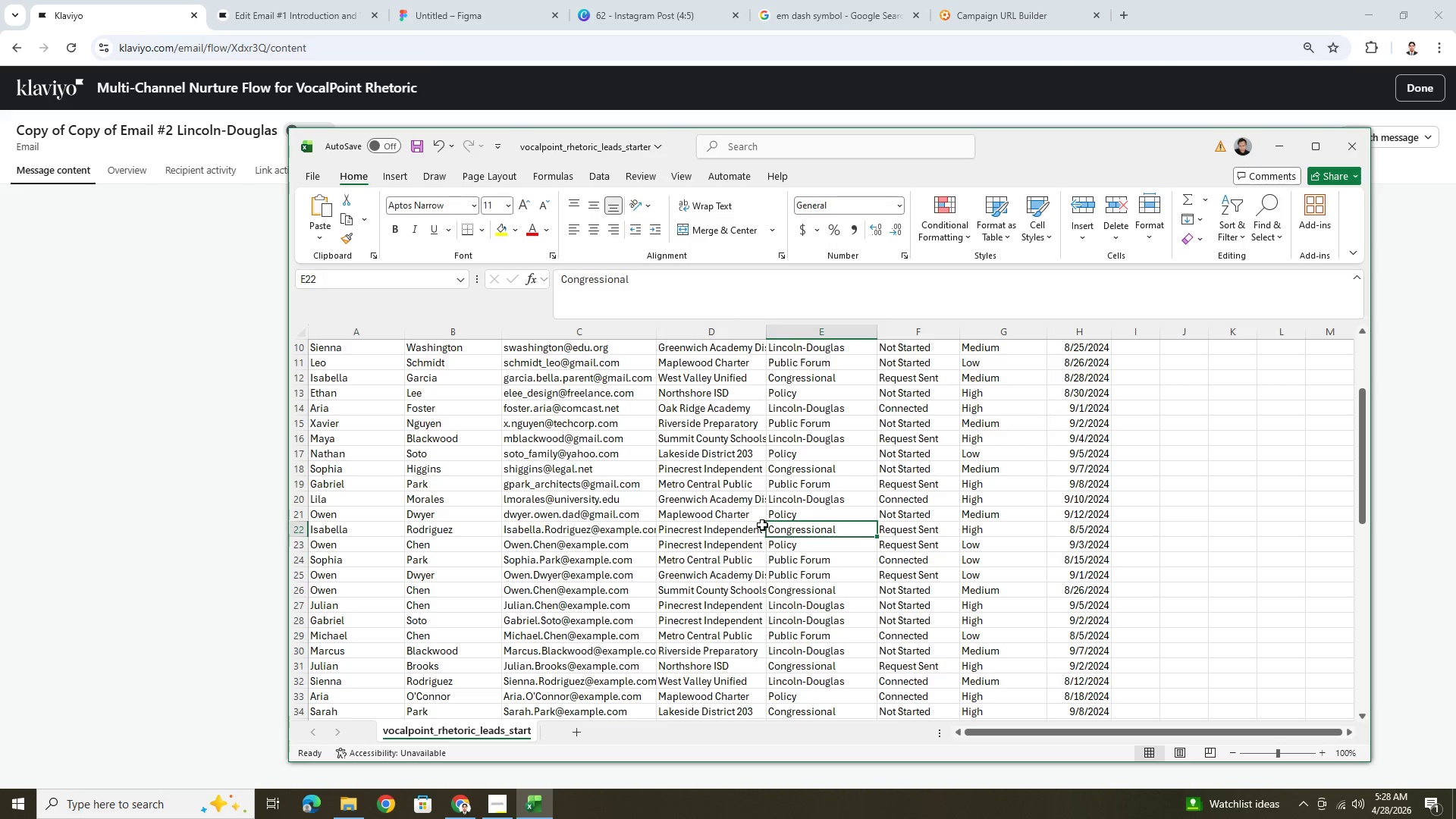 
left_click([754, 527])
 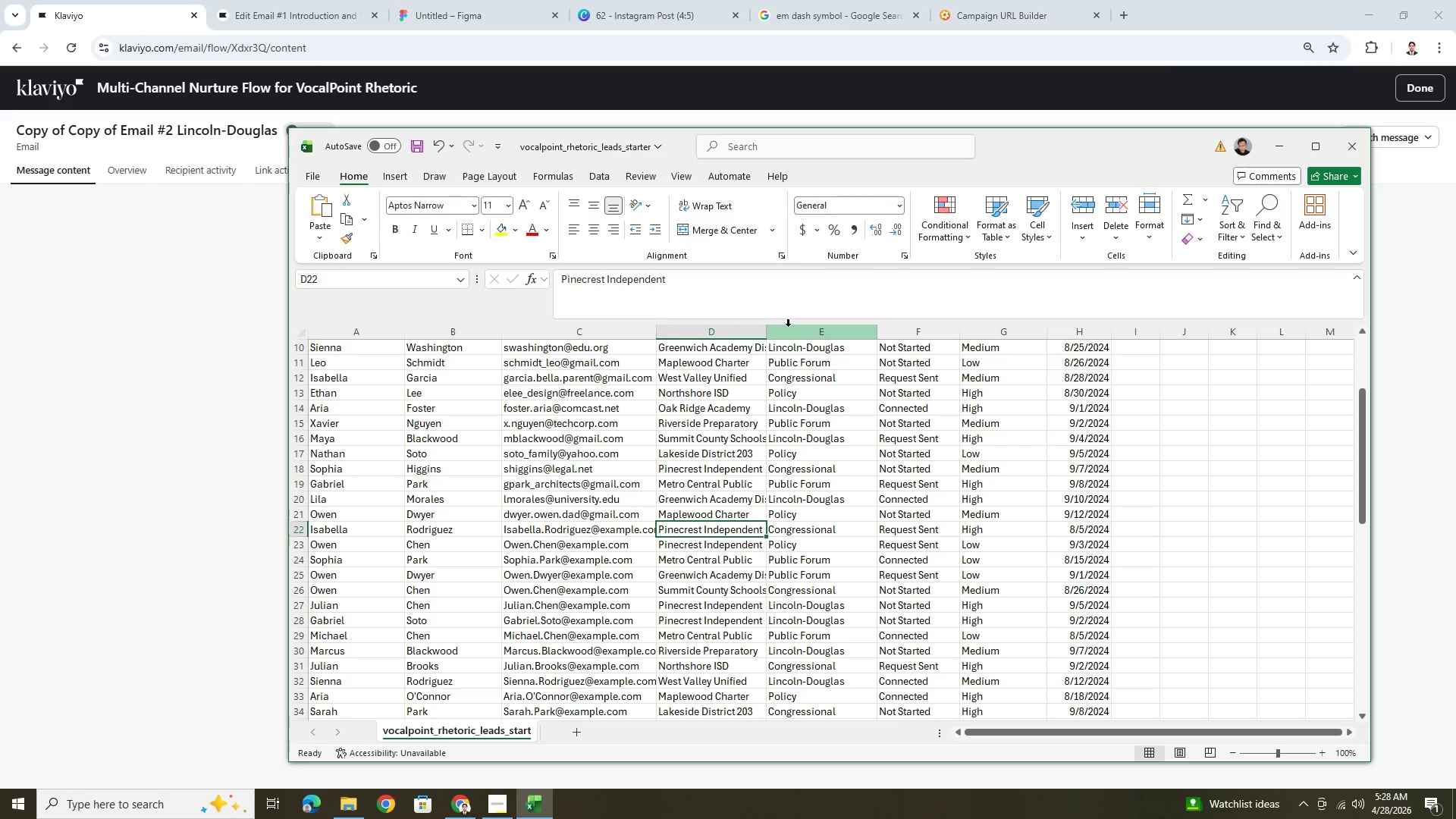 
left_click_drag(start_coordinate=[756, 334], to_coordinate=[768, 332])
 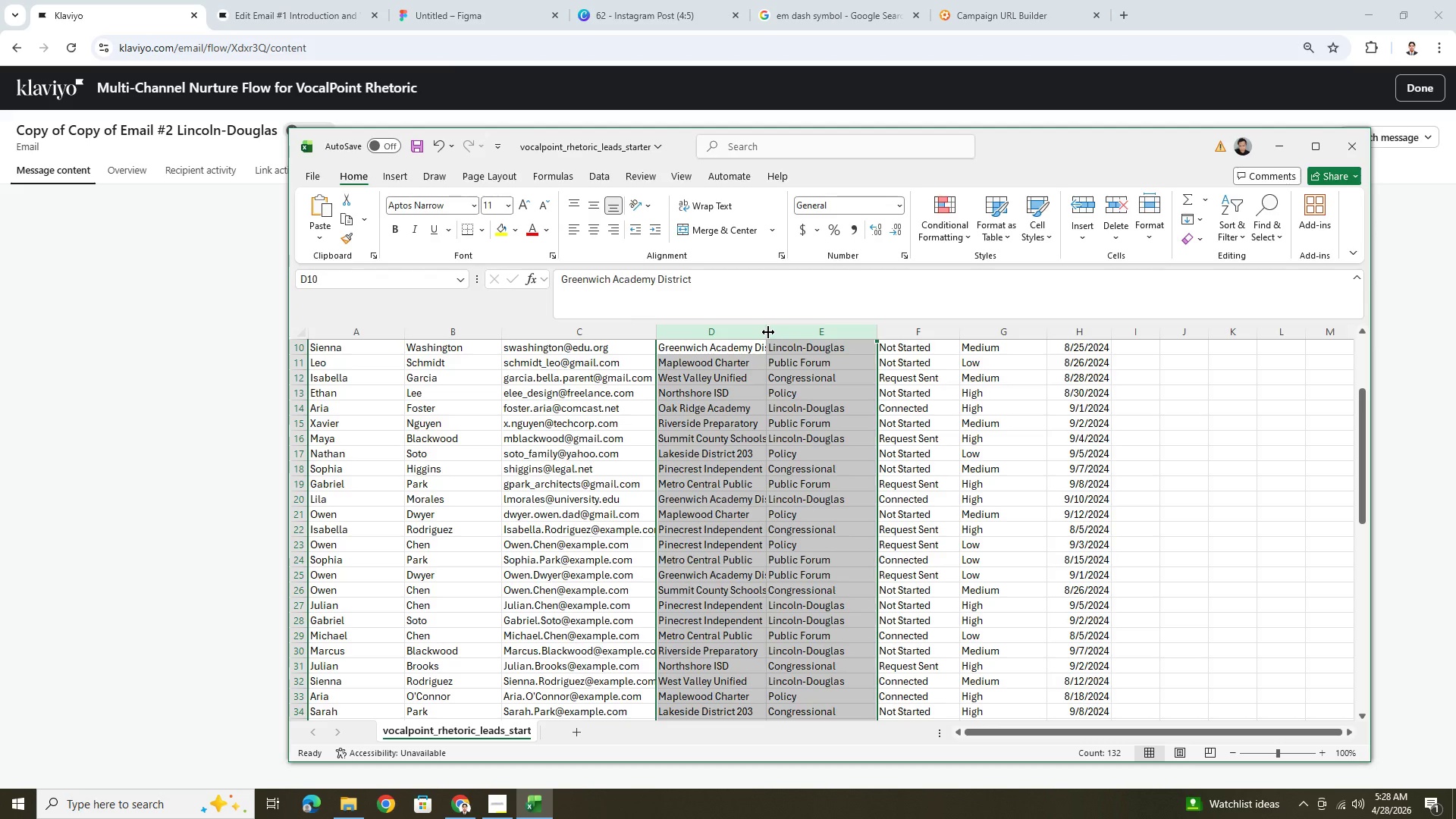 
left_click_drag(start_coordinate=[768, 332], to_coordinate=[795, 331])
 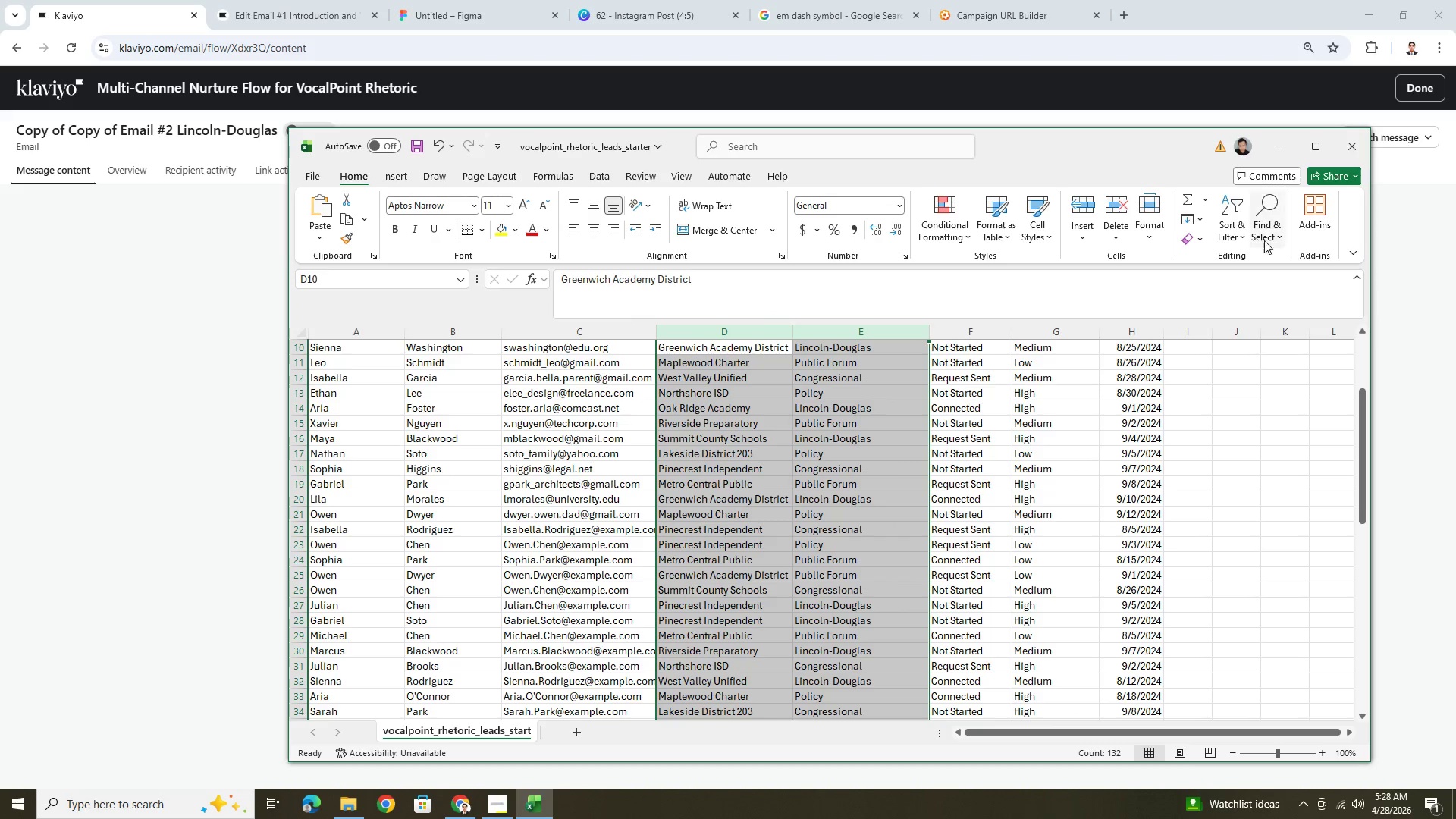 
left_click([1288, 149])